 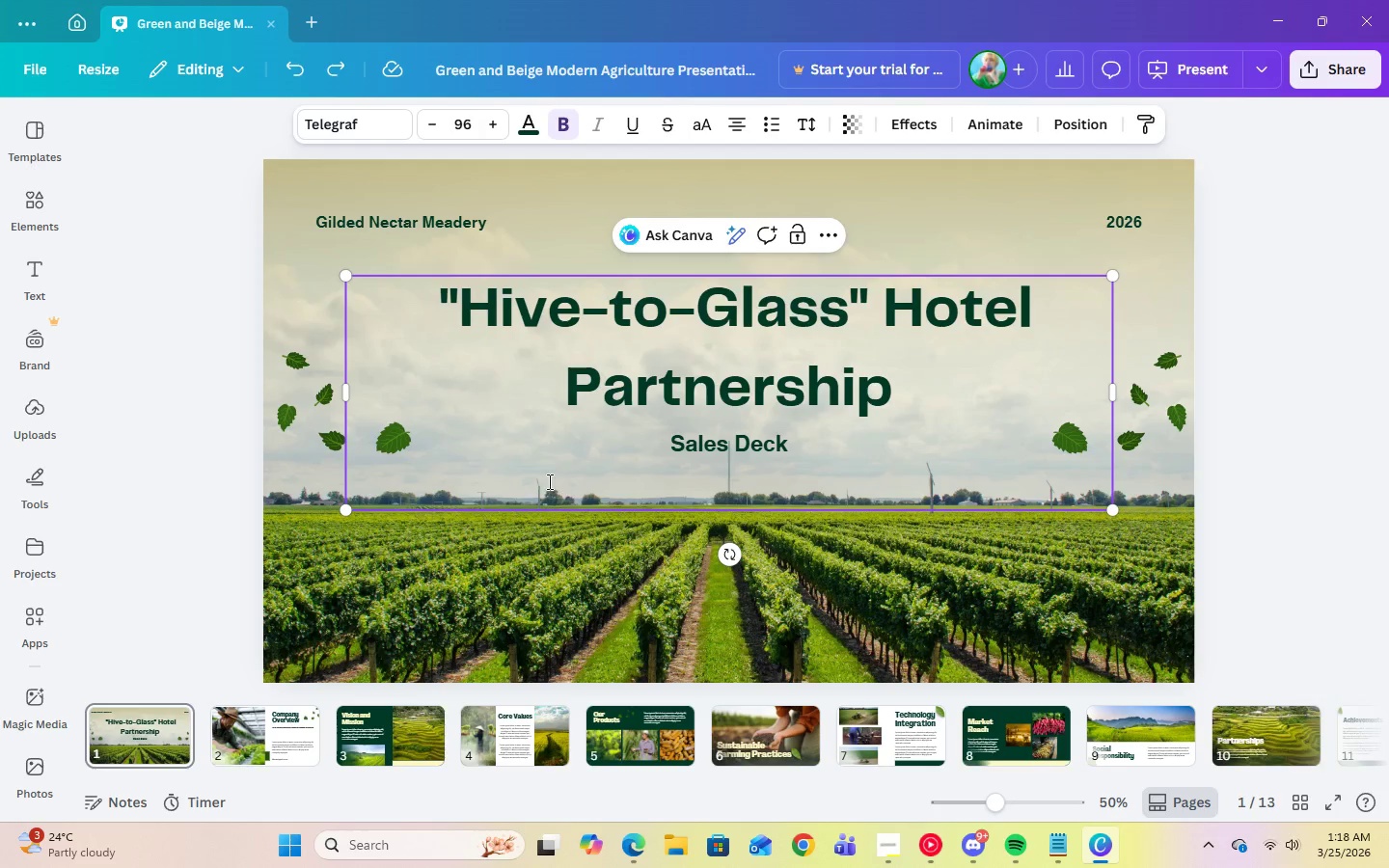 
key(Control+Backspace)
 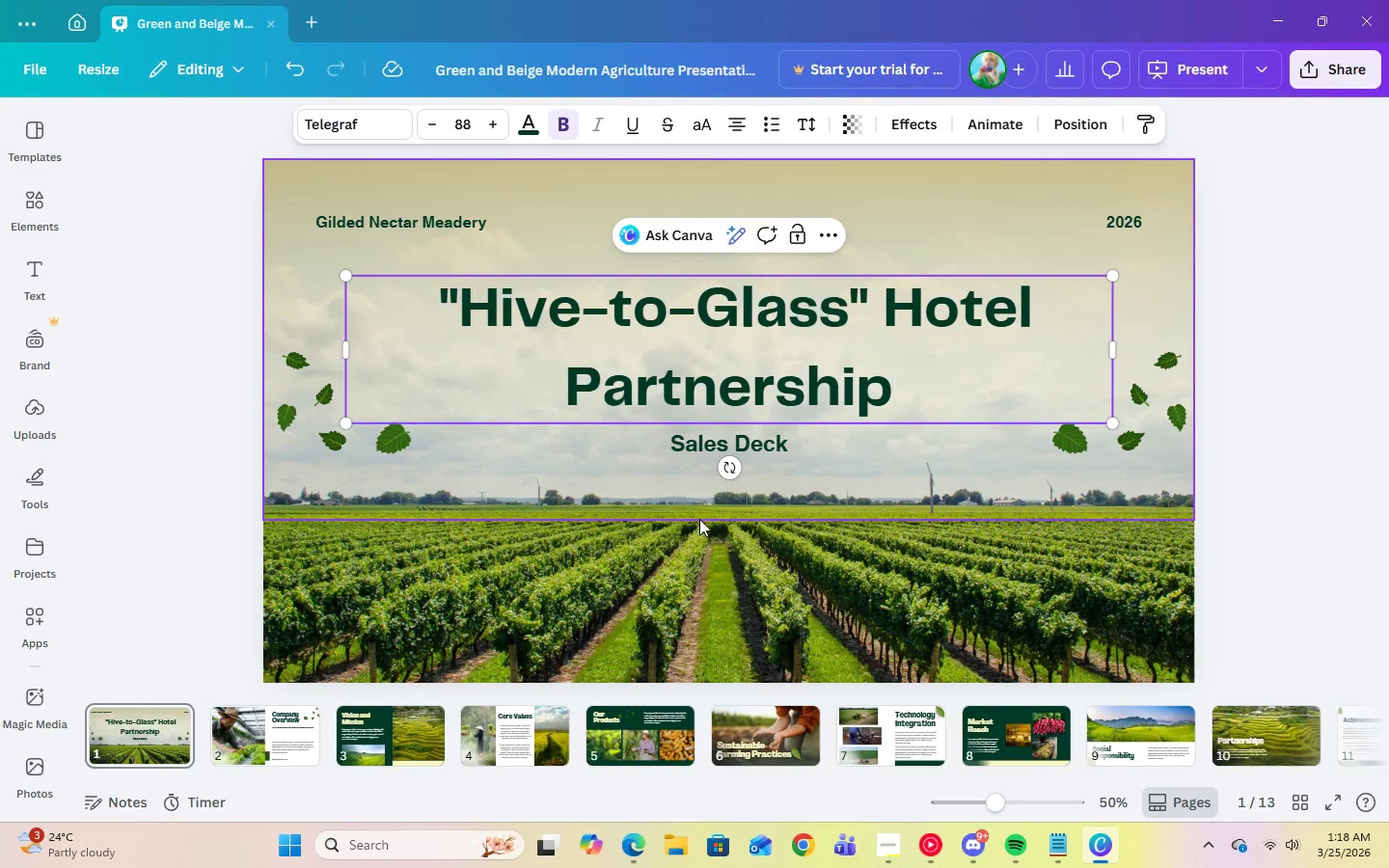 
left_click([699, 519])
 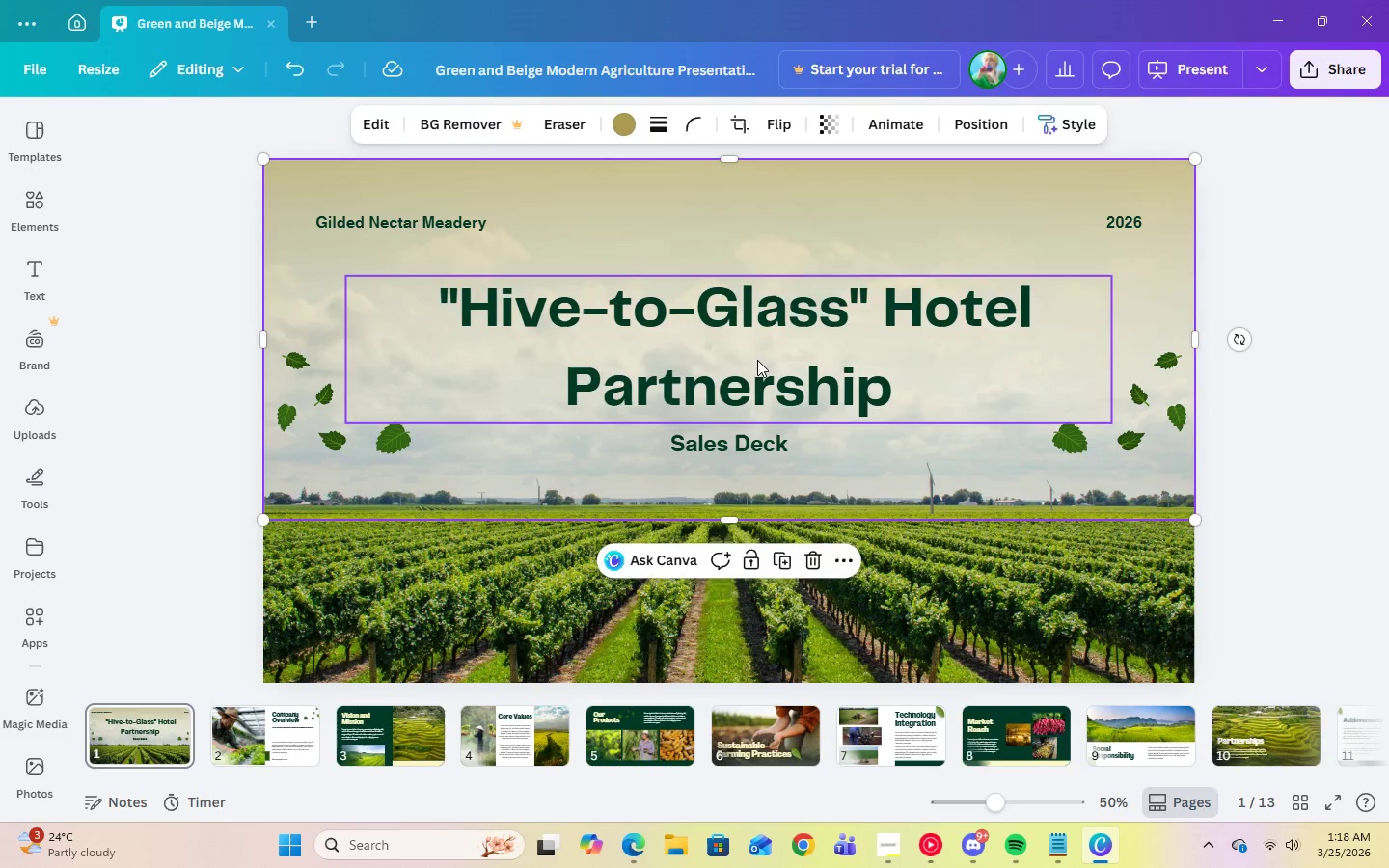 
left_click([757, 360])
 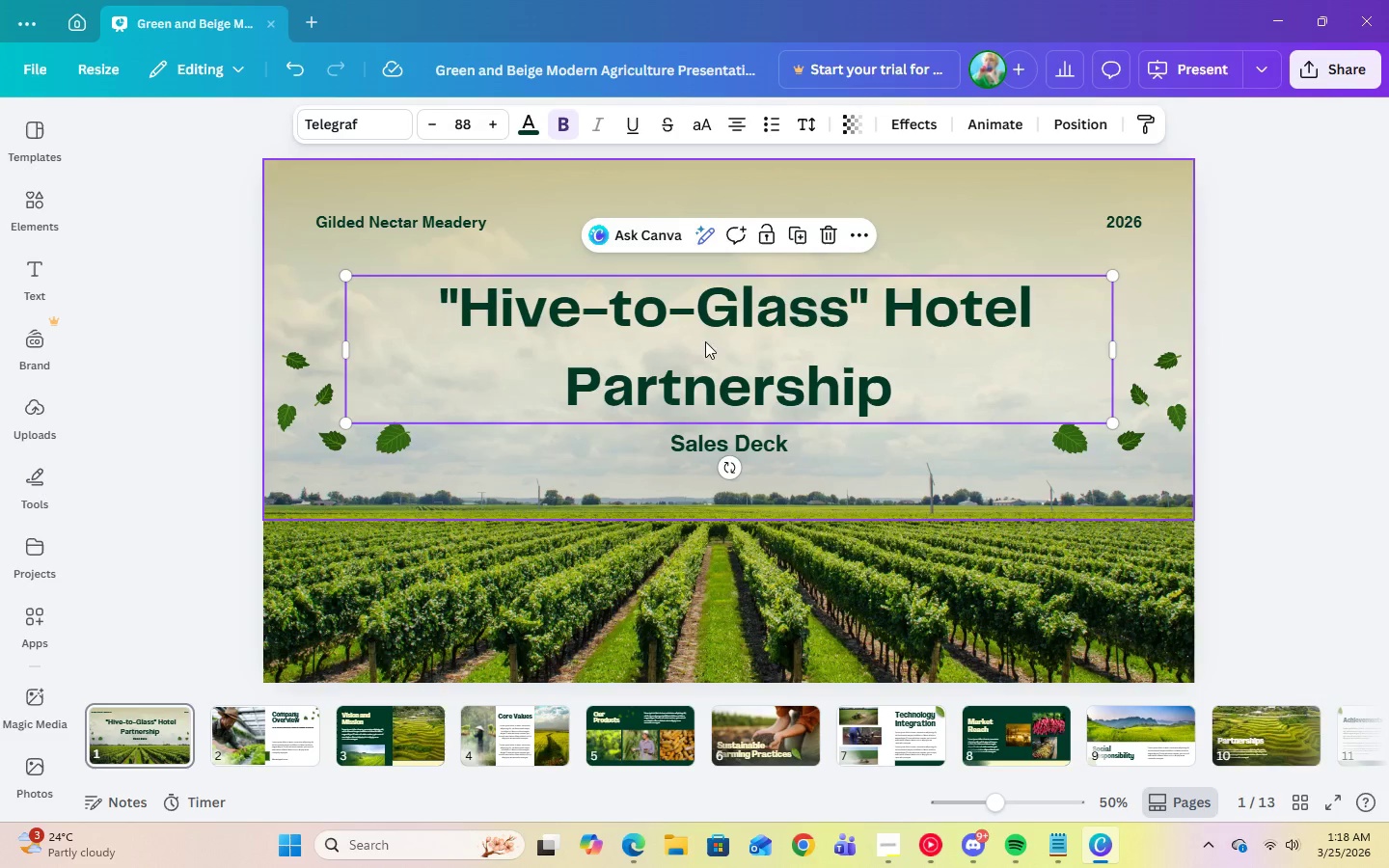 
left_click([880, 577])
 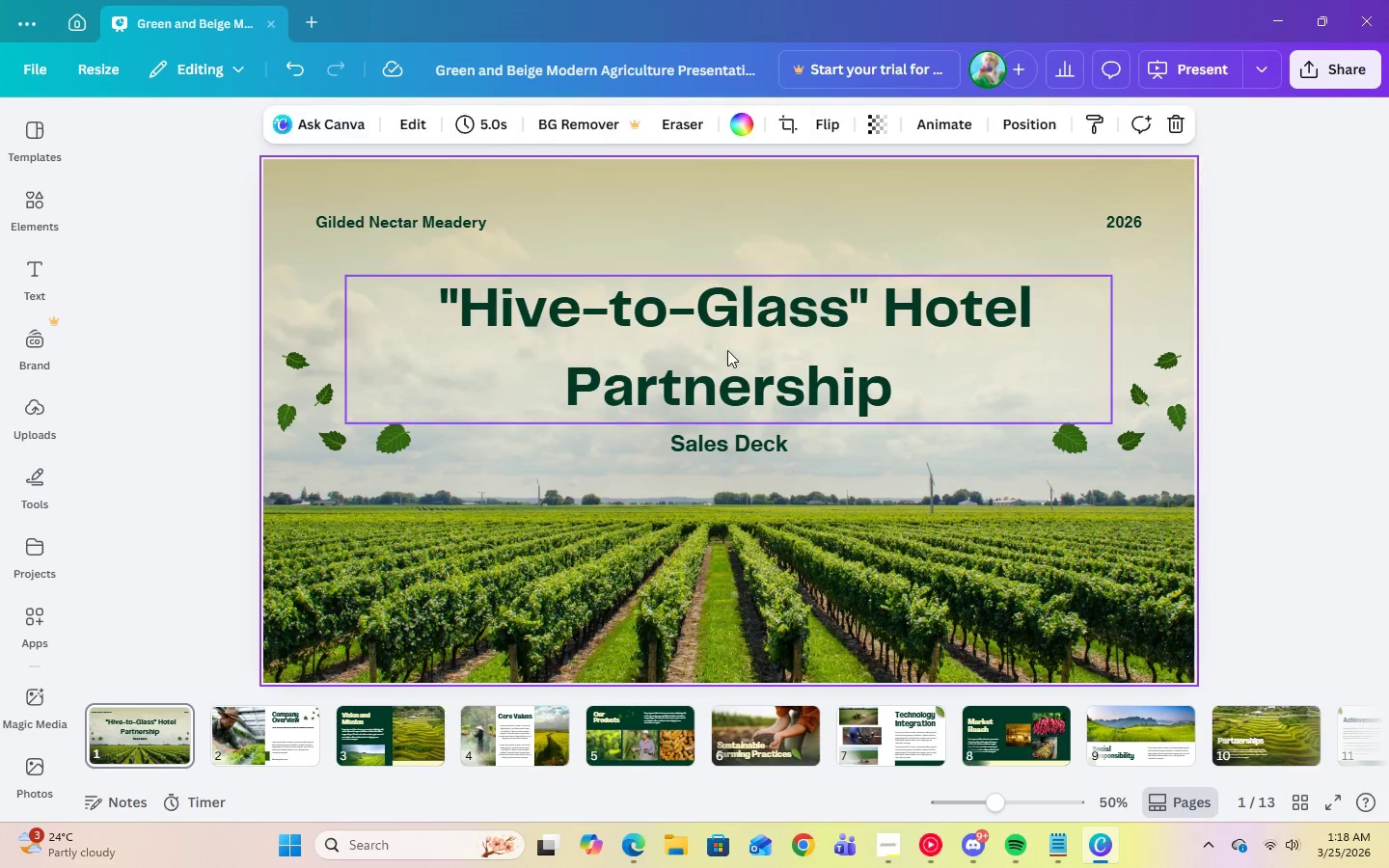 
mouse_move([727, 322])
 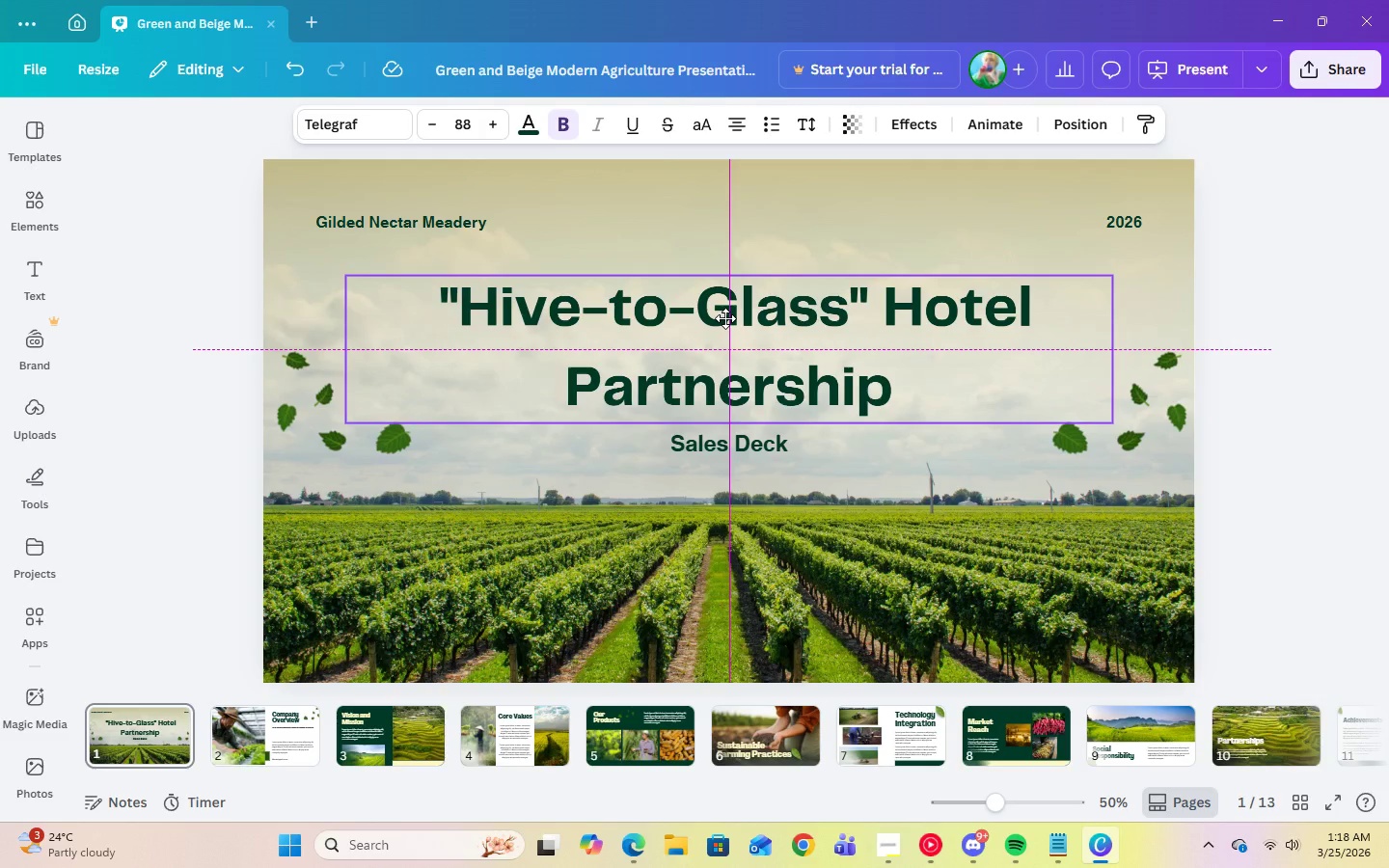 
left_click([901, 551])
 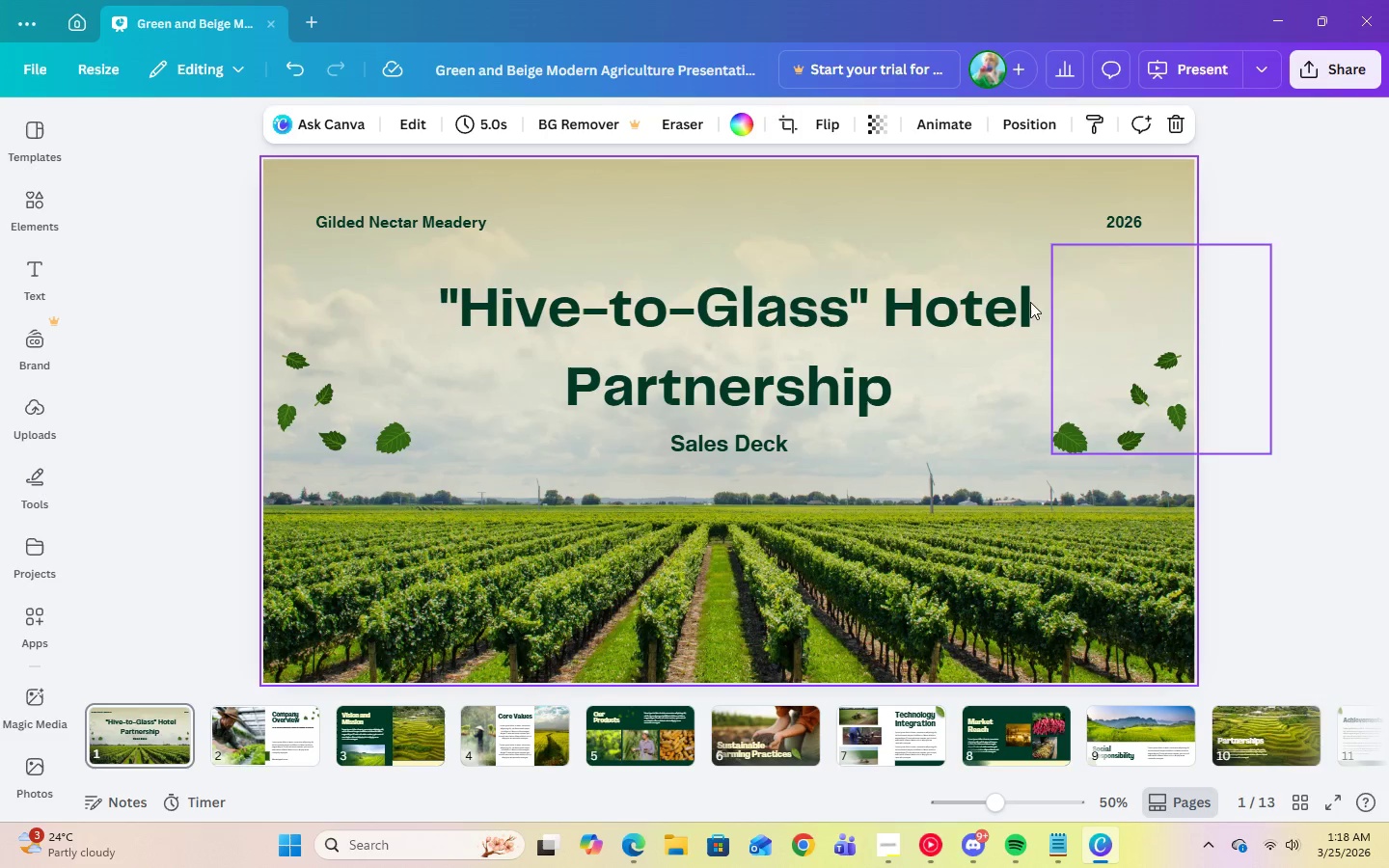 
left_click([932, 347])
 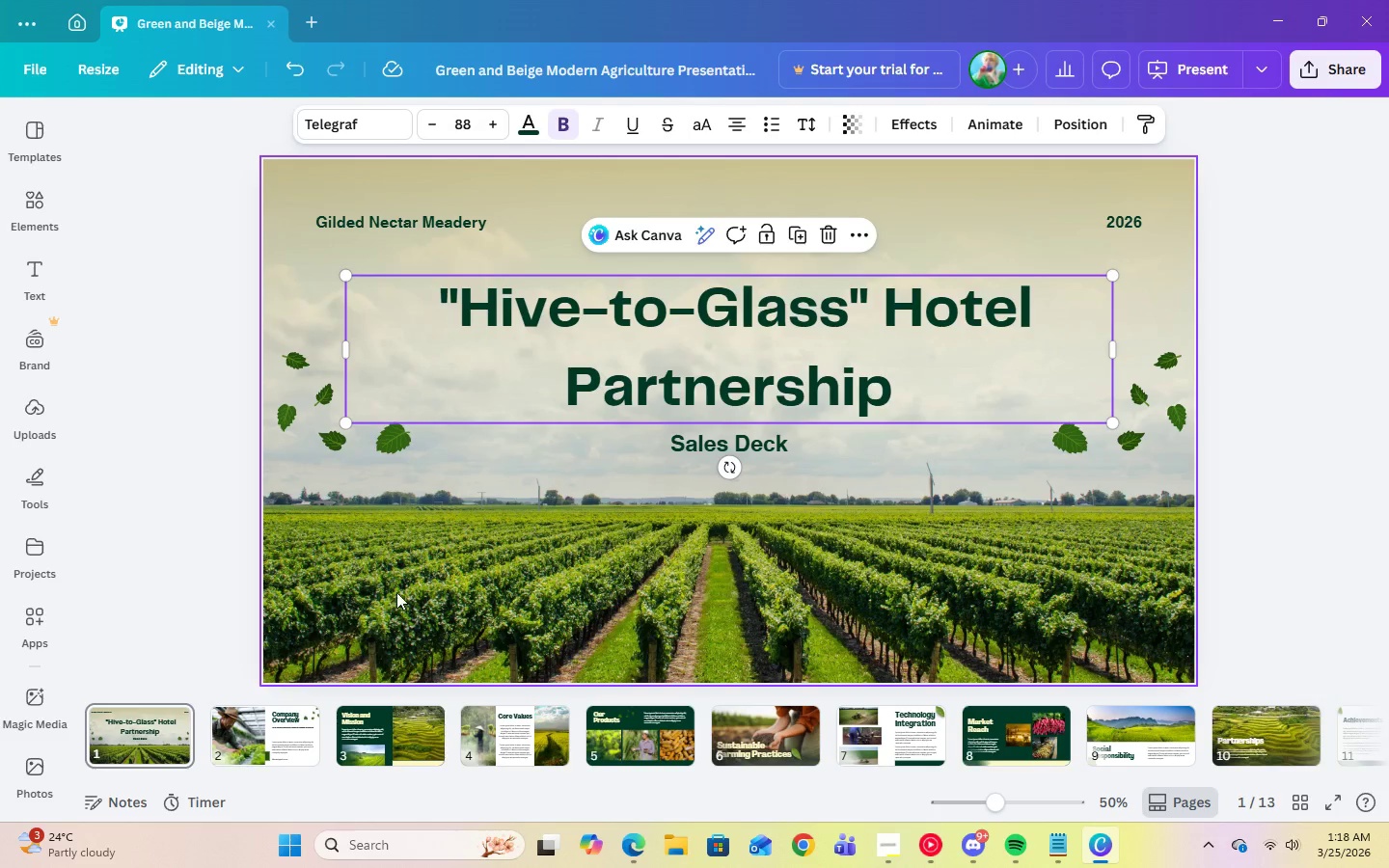 
left_click([304, 711])
 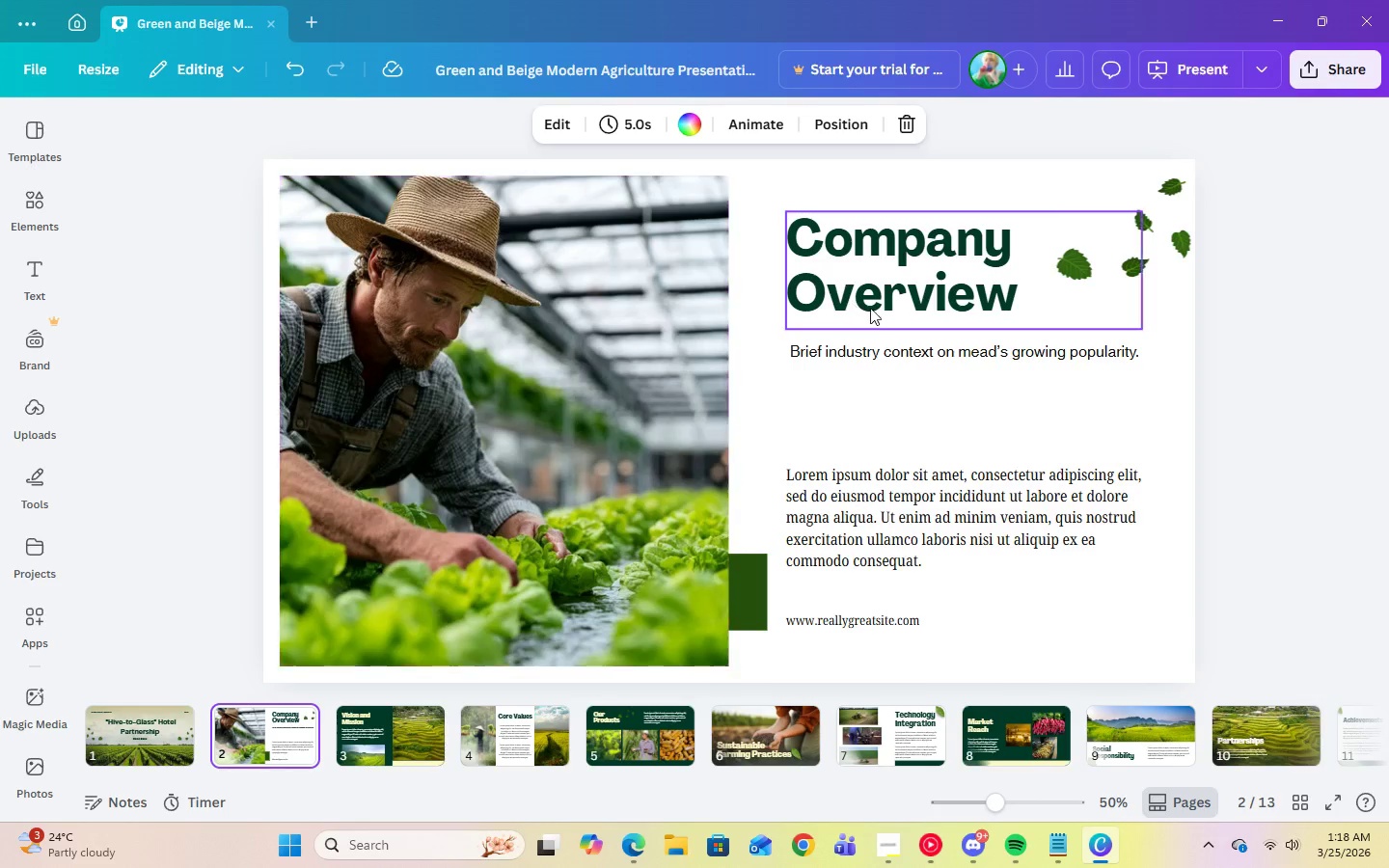 
left_click([873, 306])
 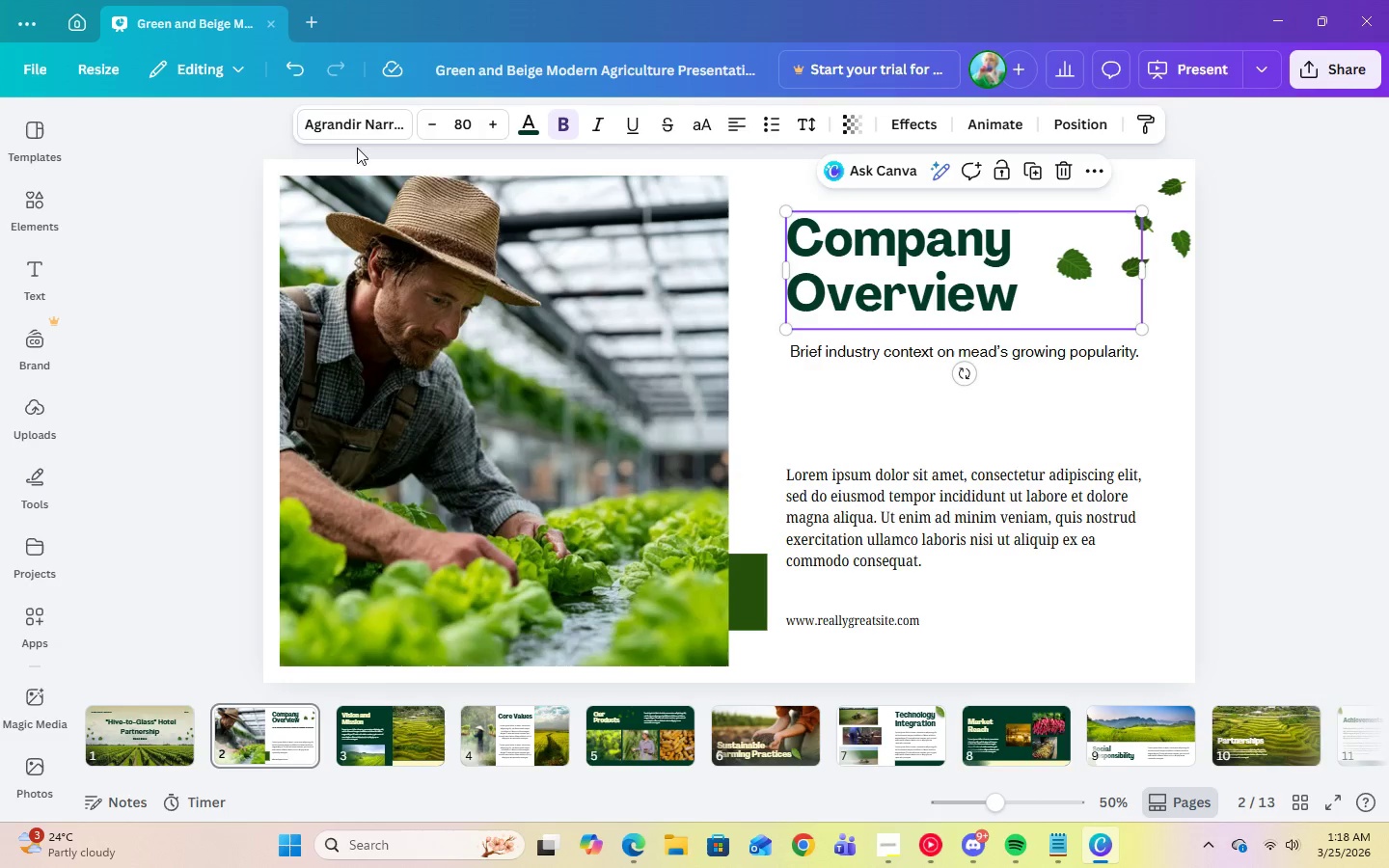 
left_click([355, 137])
 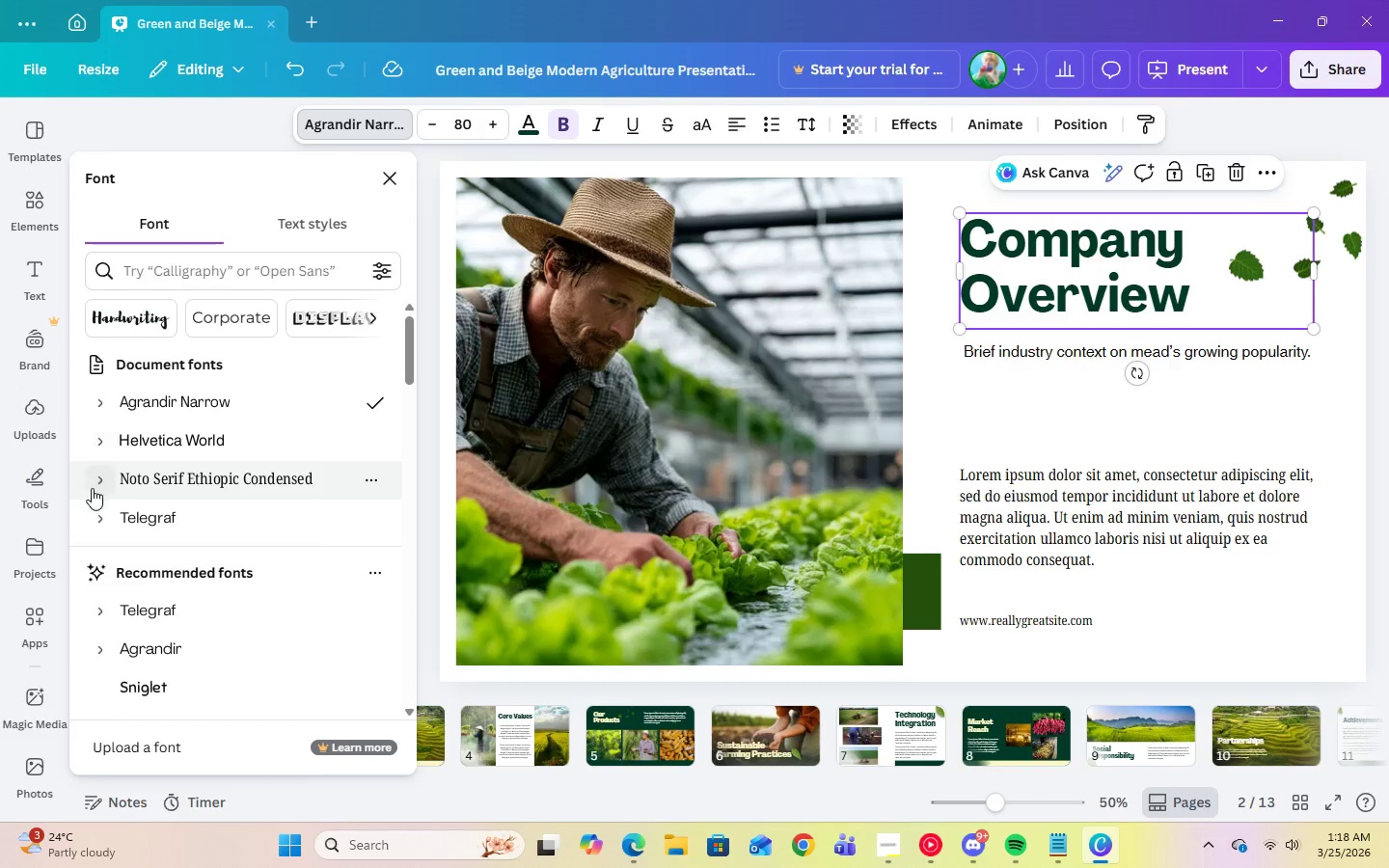 
left_click([95, 521])
 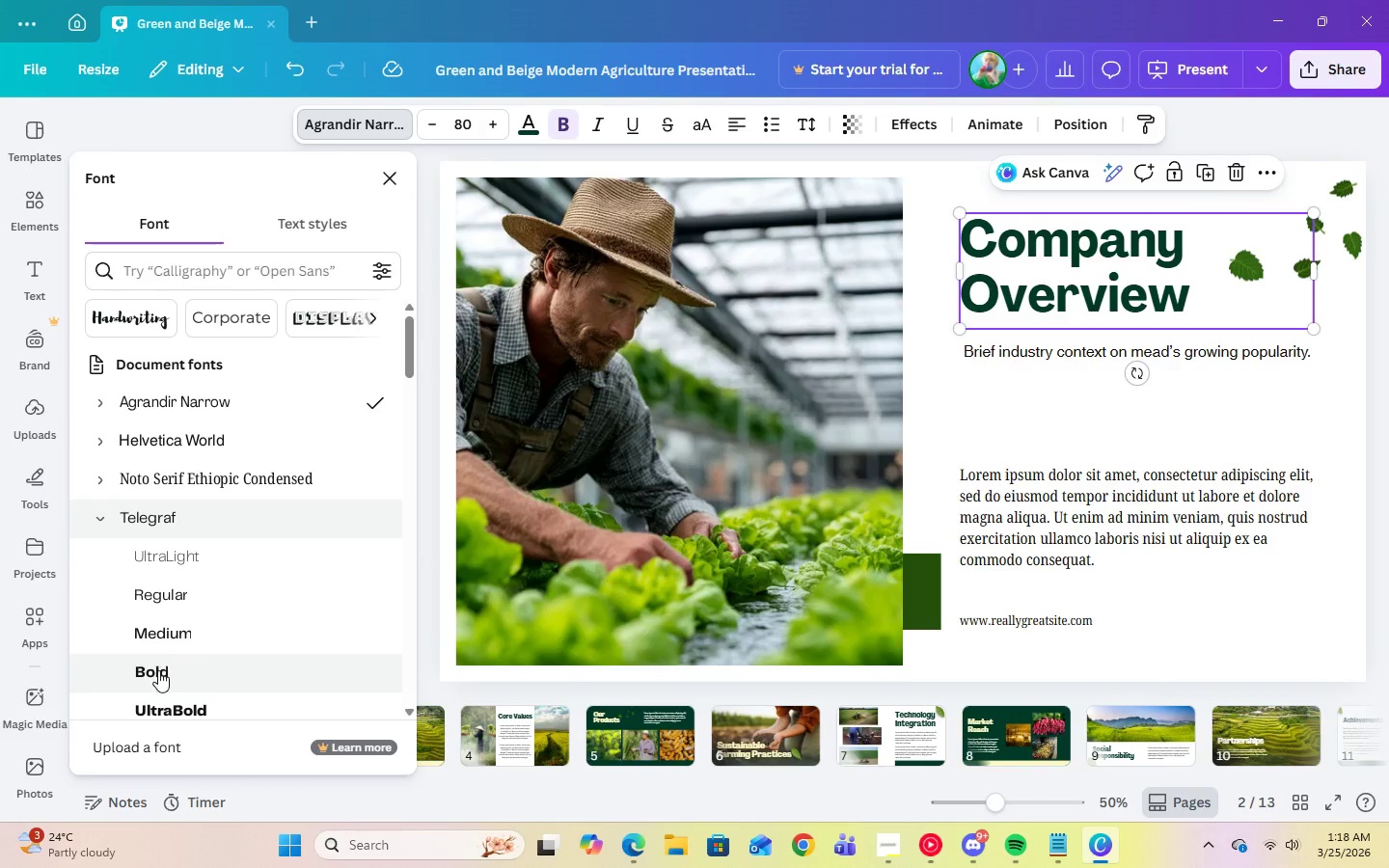 
left_click([158, 670])
 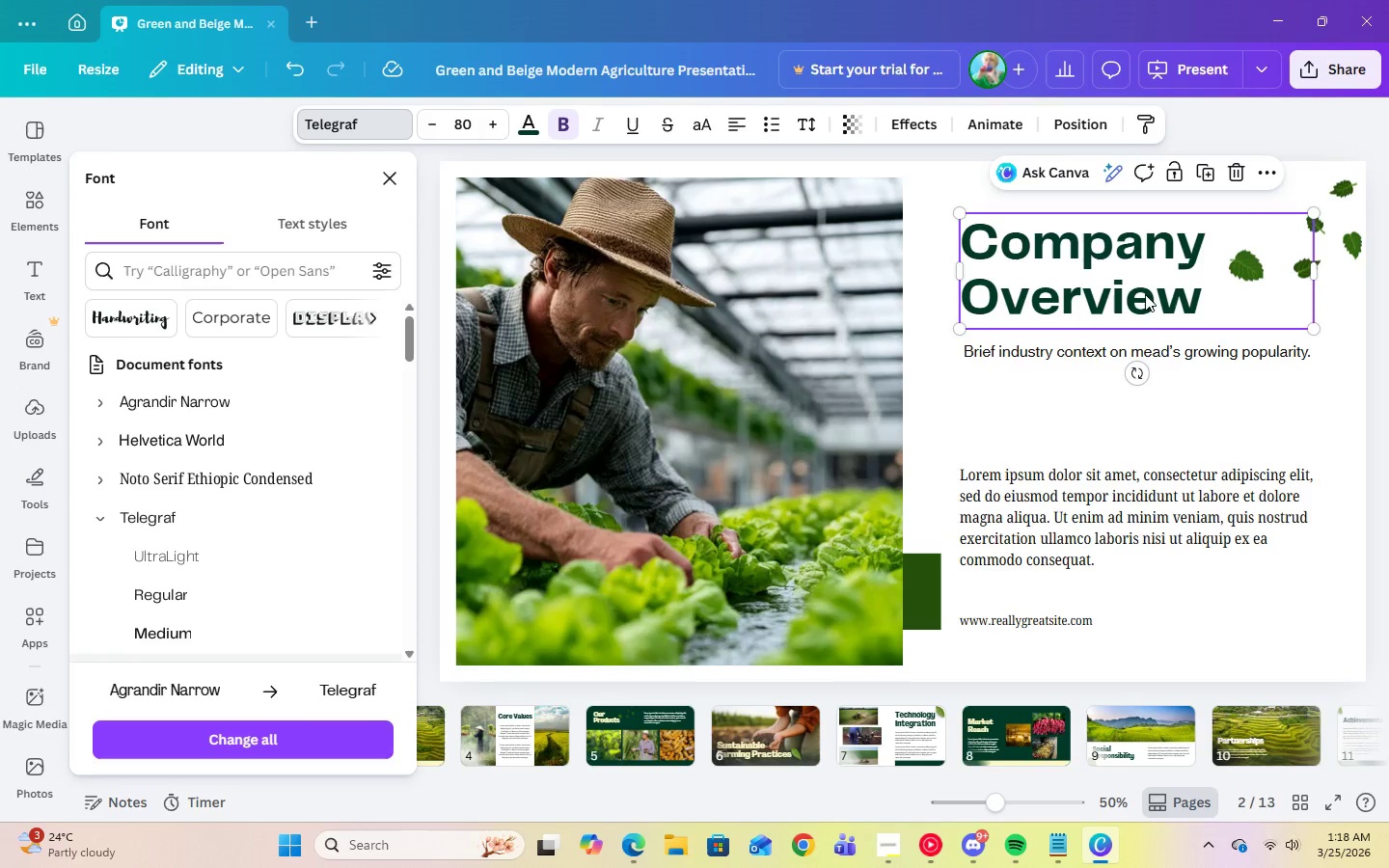 
left_click([1154, 311])
 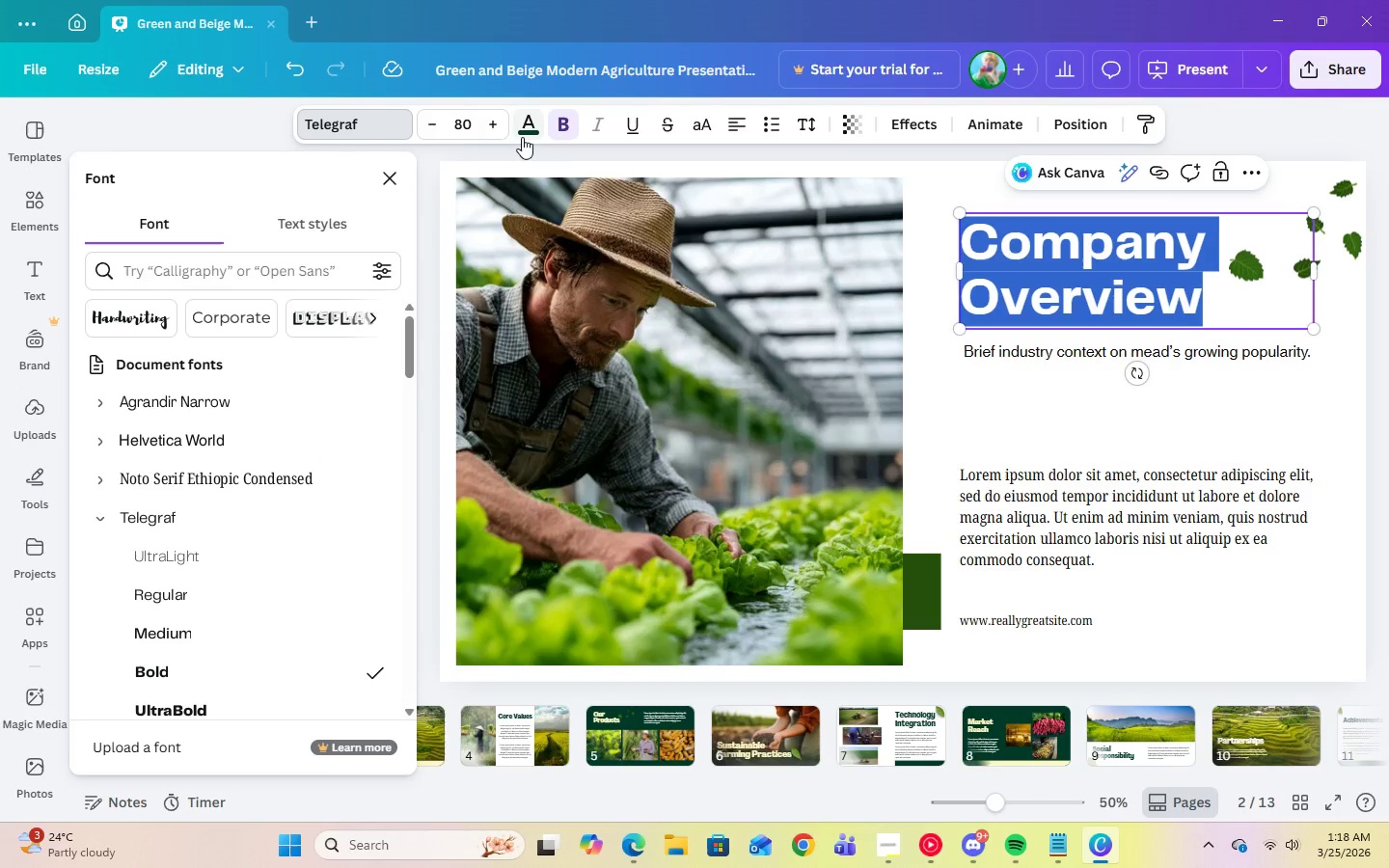 
left_click([465, 129])
 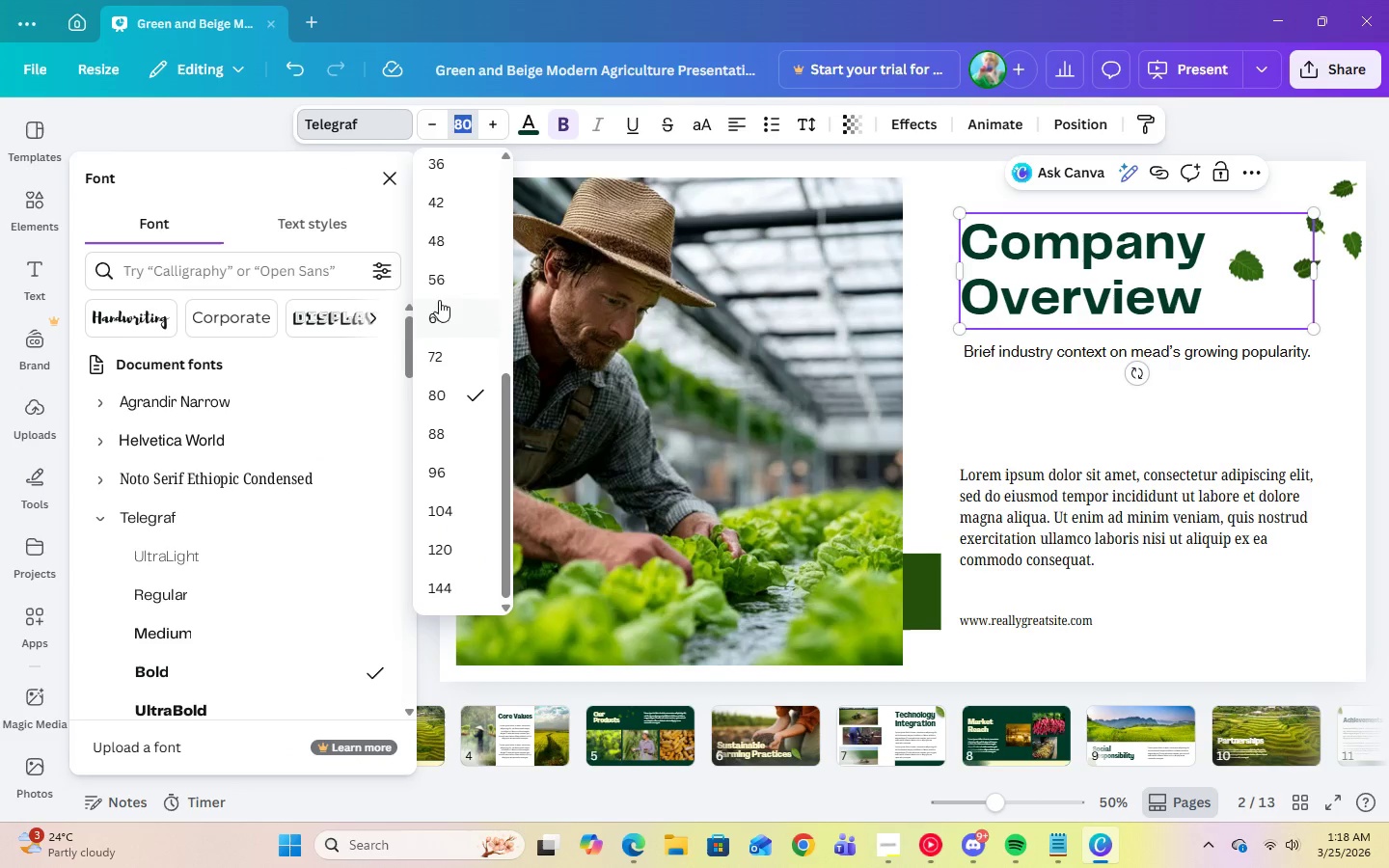 
left_click([439, 309])
 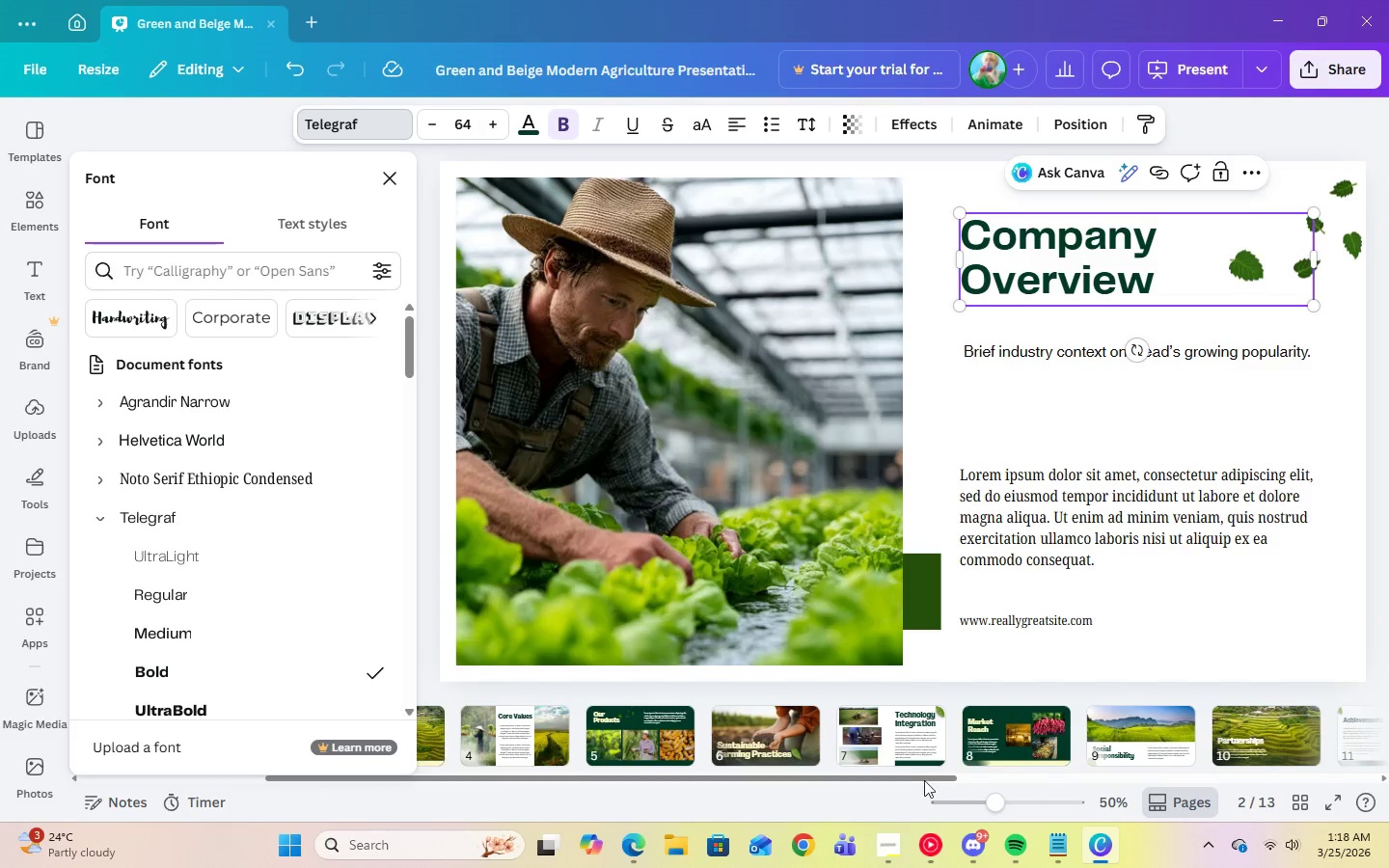 
left_click([893, 838])